 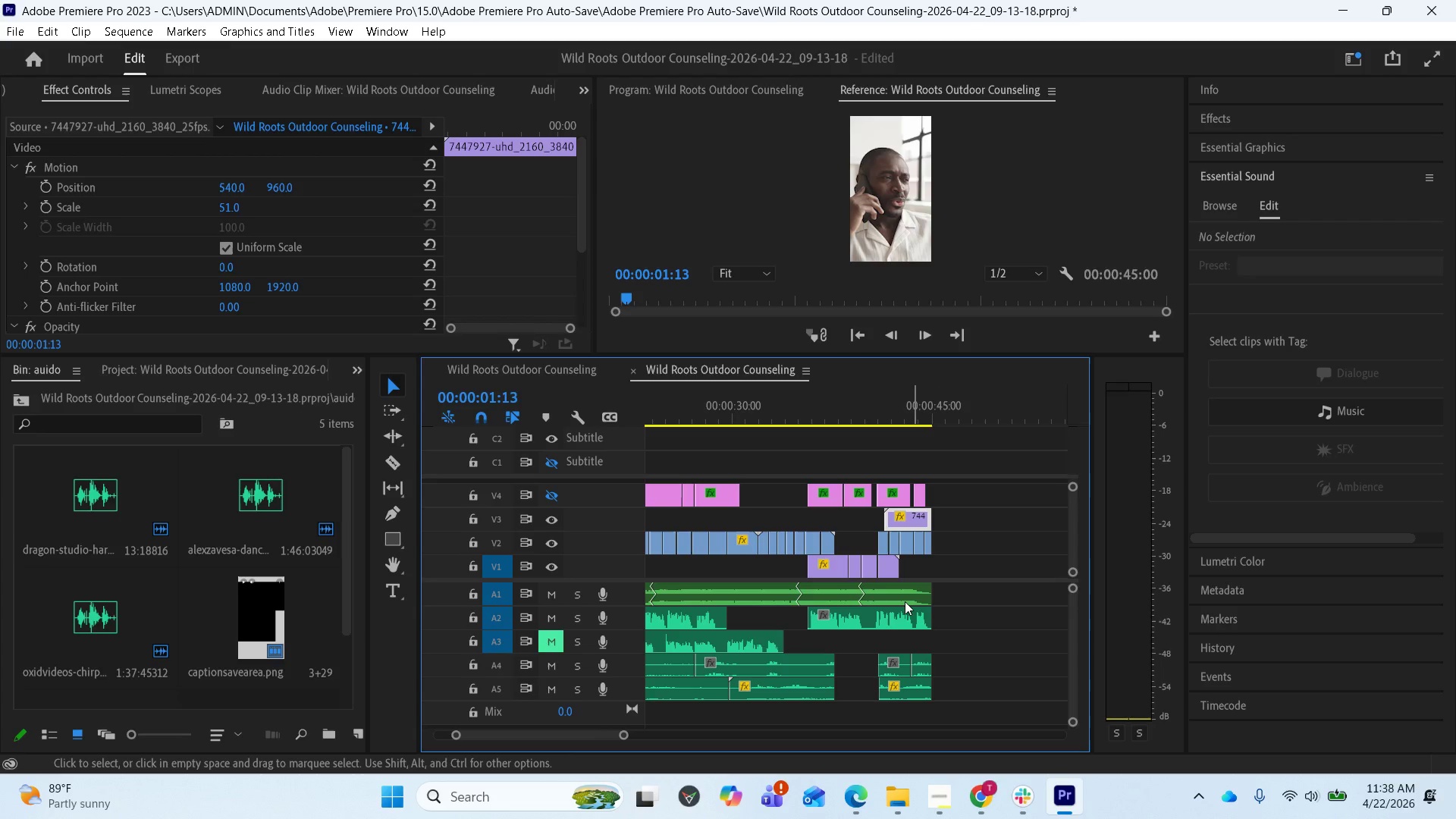 
left_click([891, 450])
 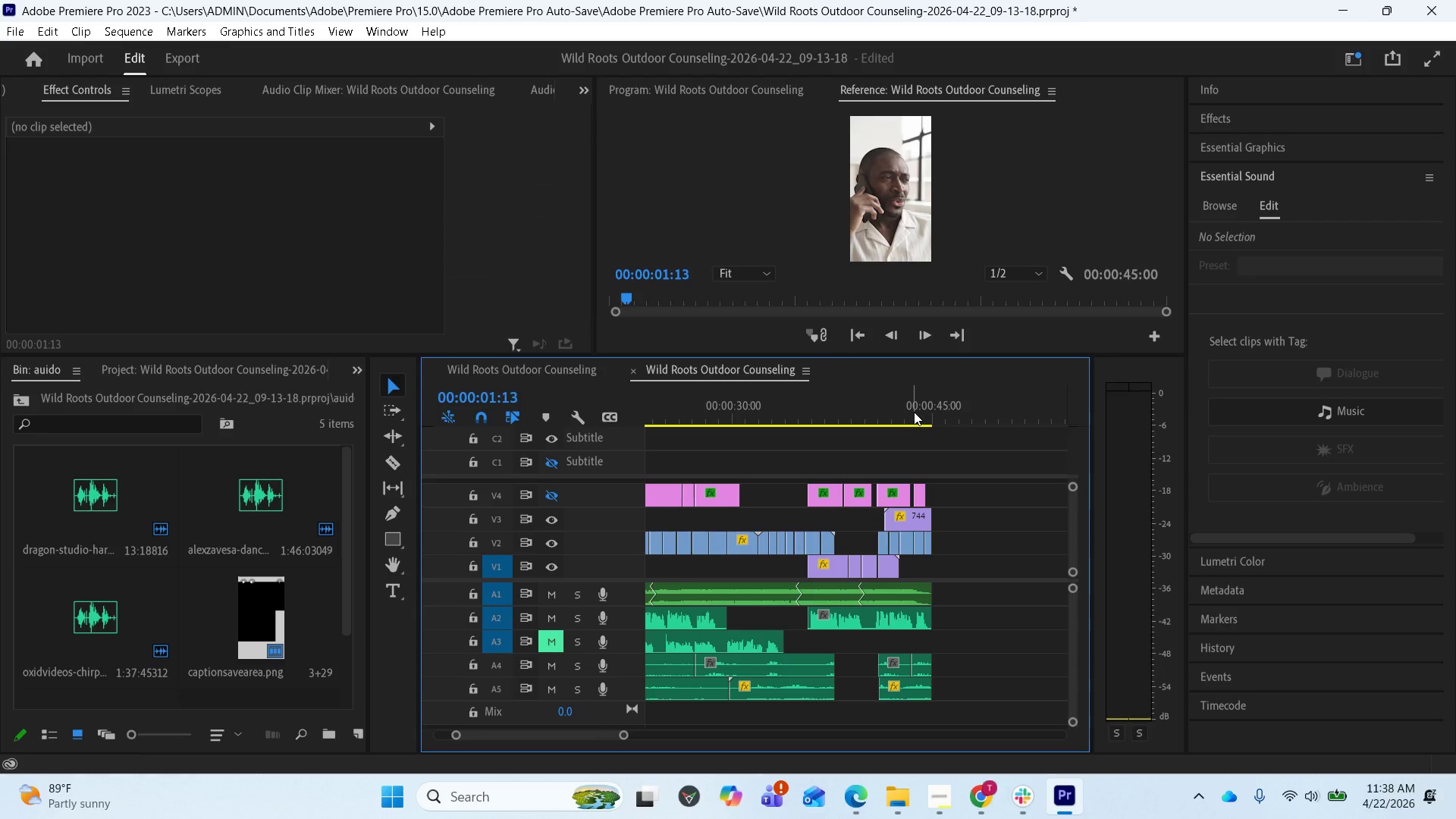 
left_click([914, 412])
 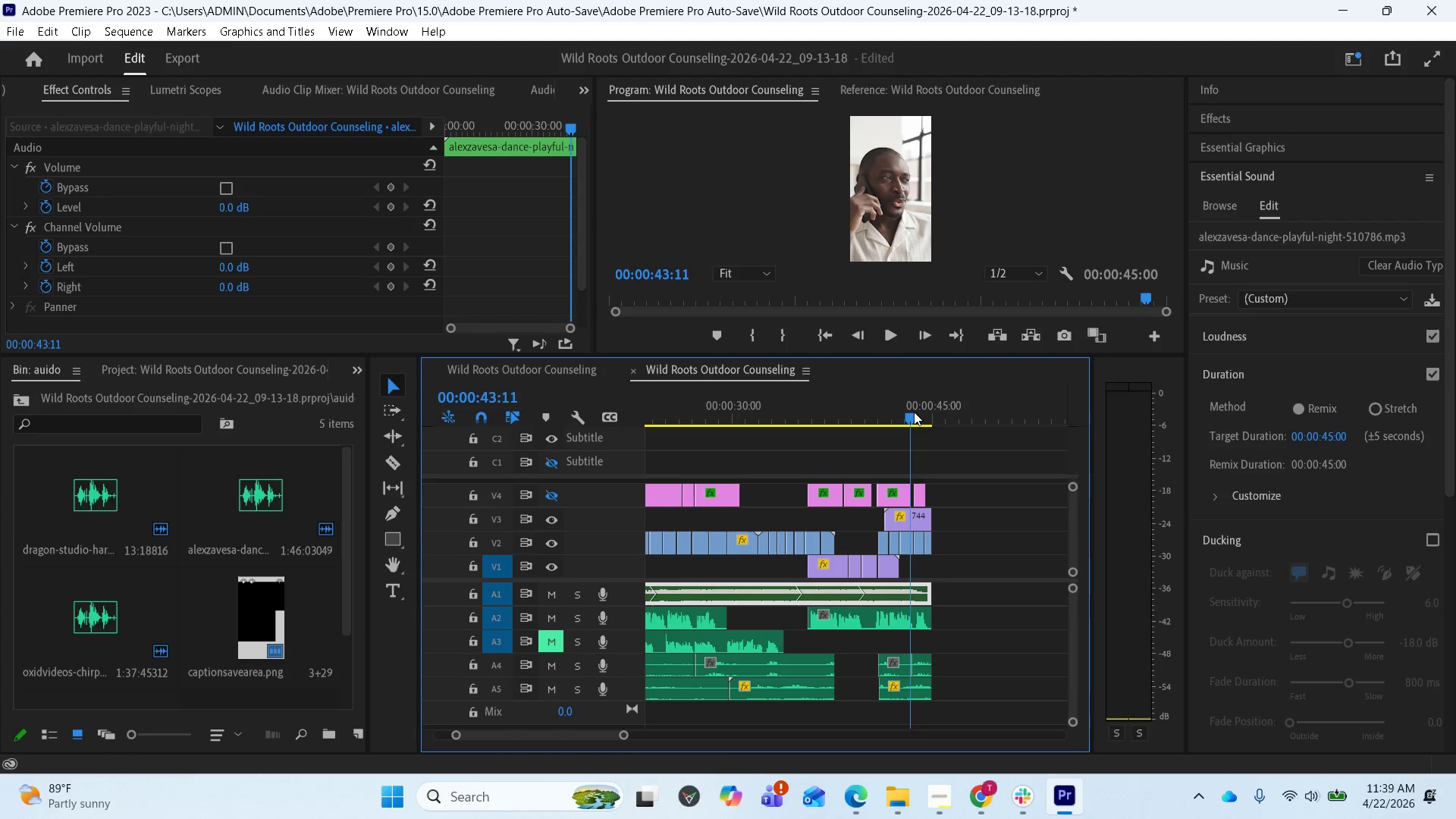 
wait(58.05)
 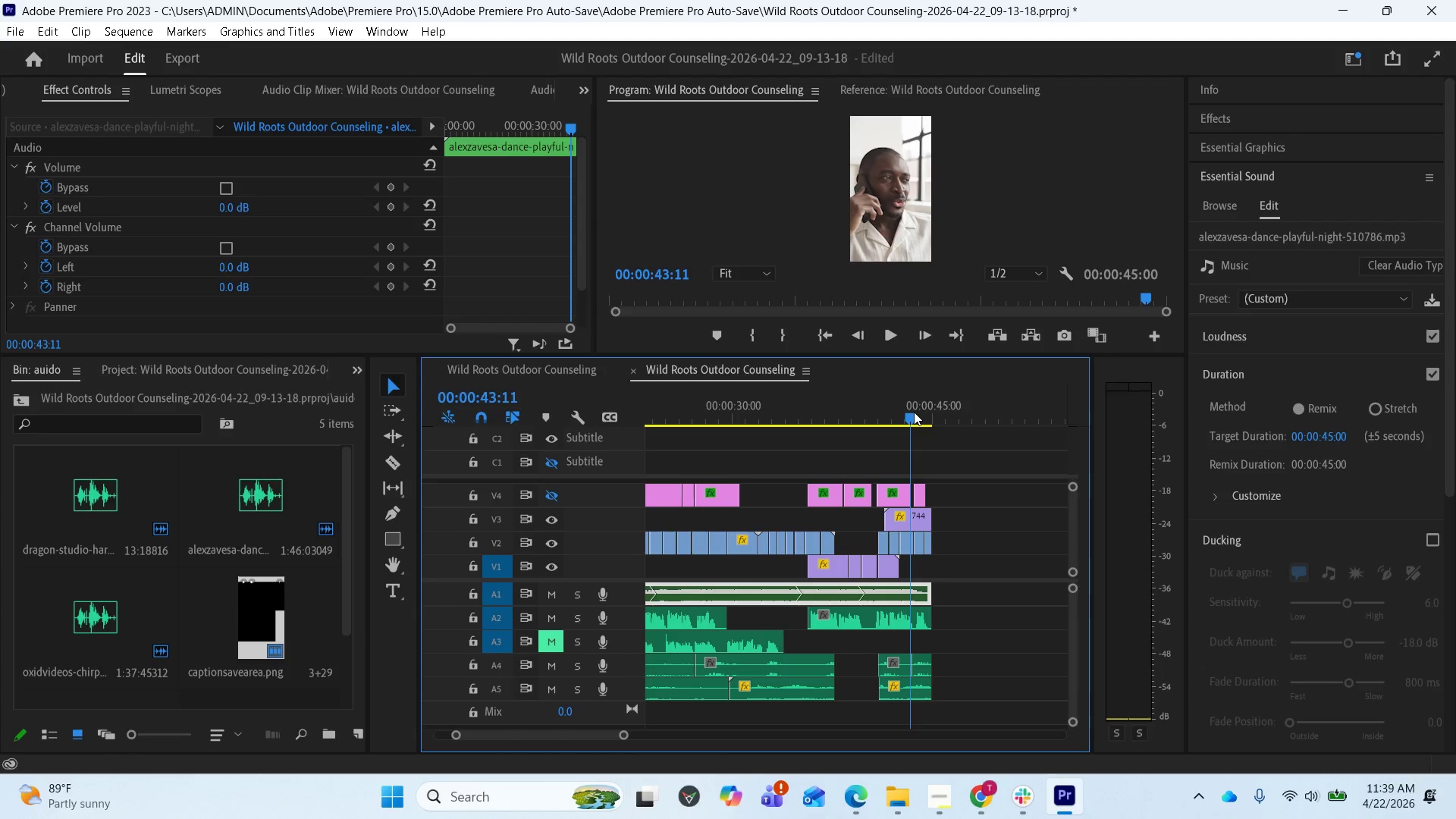 
left_click_drag(start_coordinate=[912, 415], to_coordinate=[871, 411])
 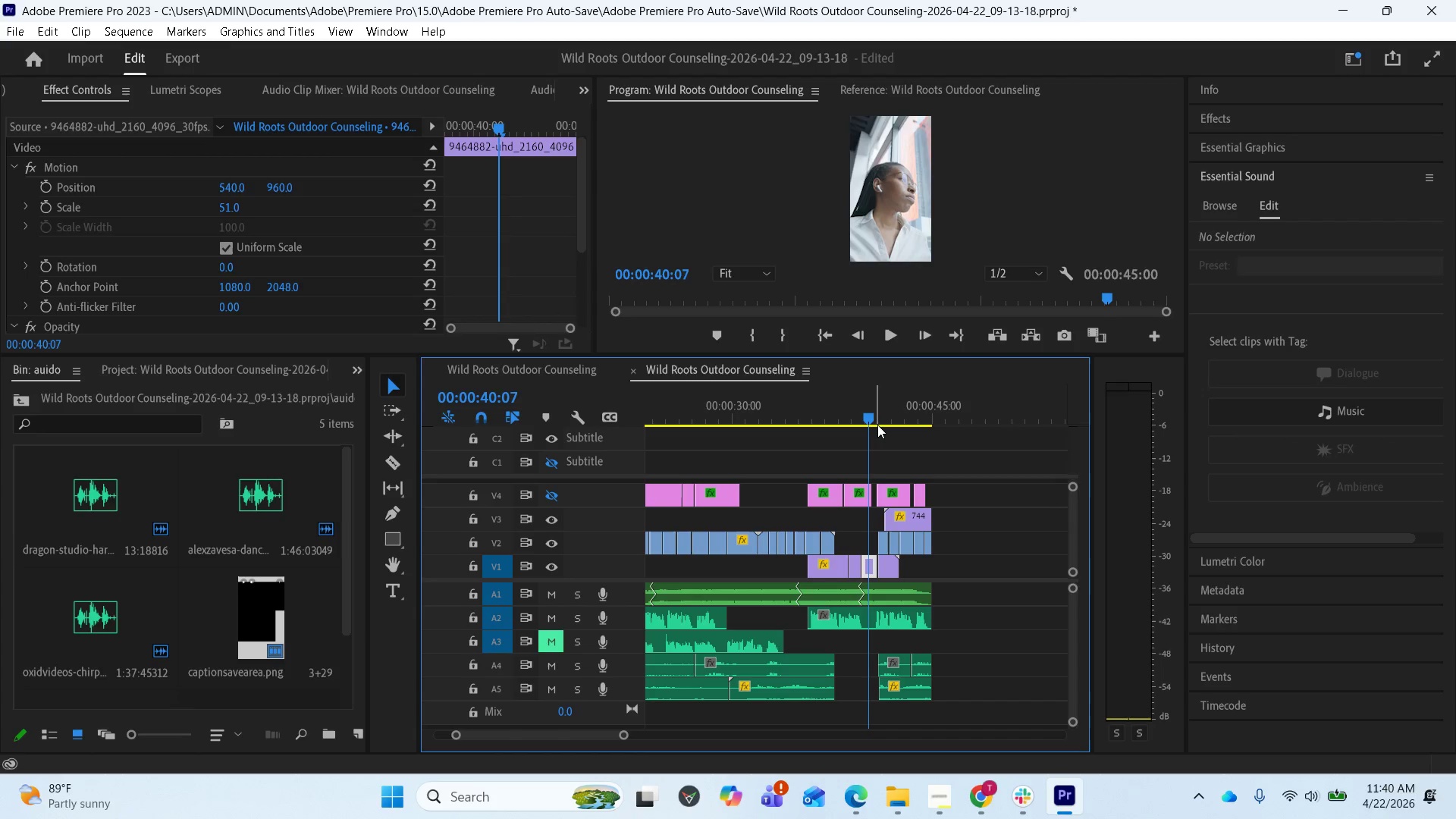 
wait(57.28)
 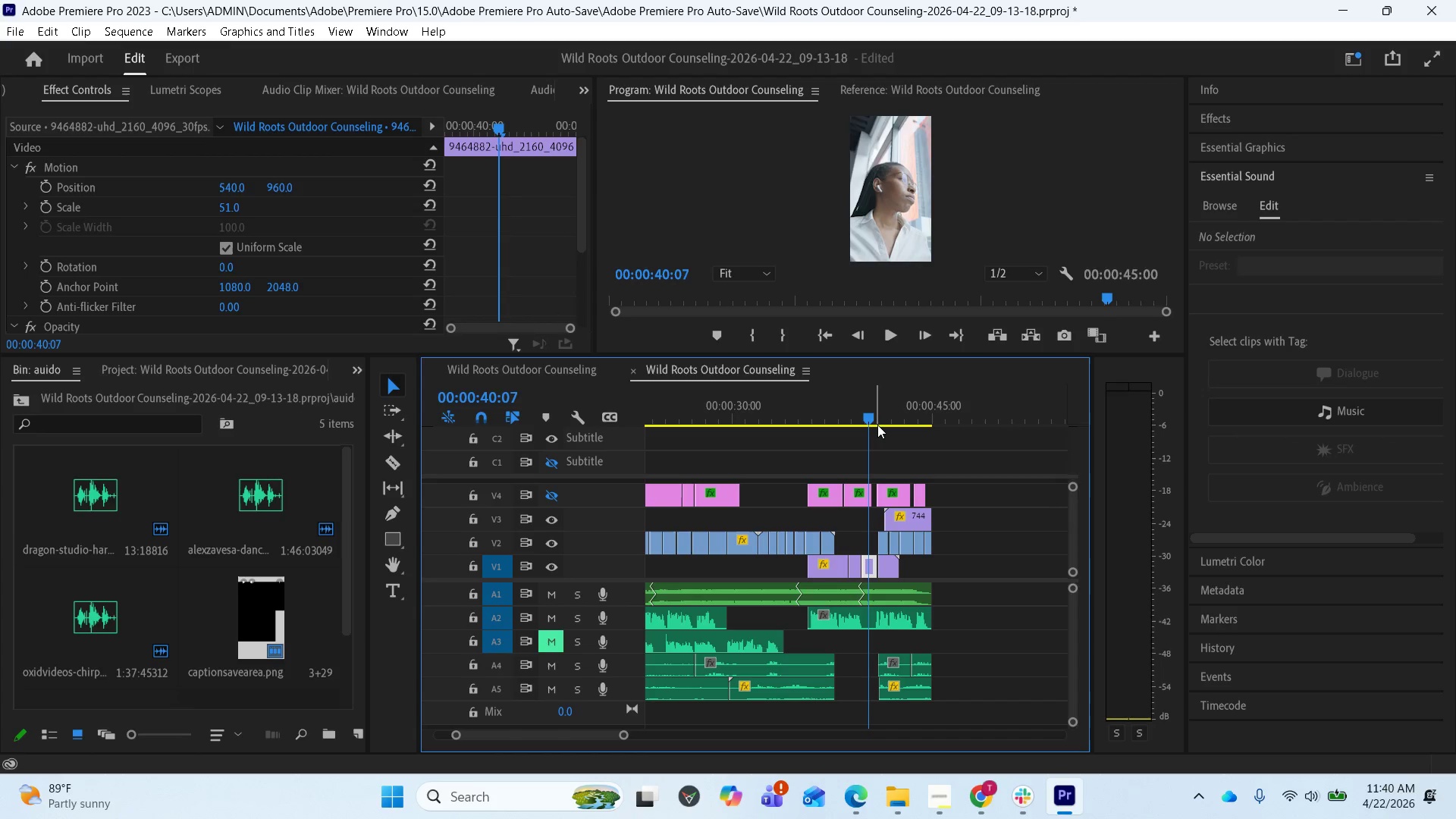 
mouse_move([1169, 808])
 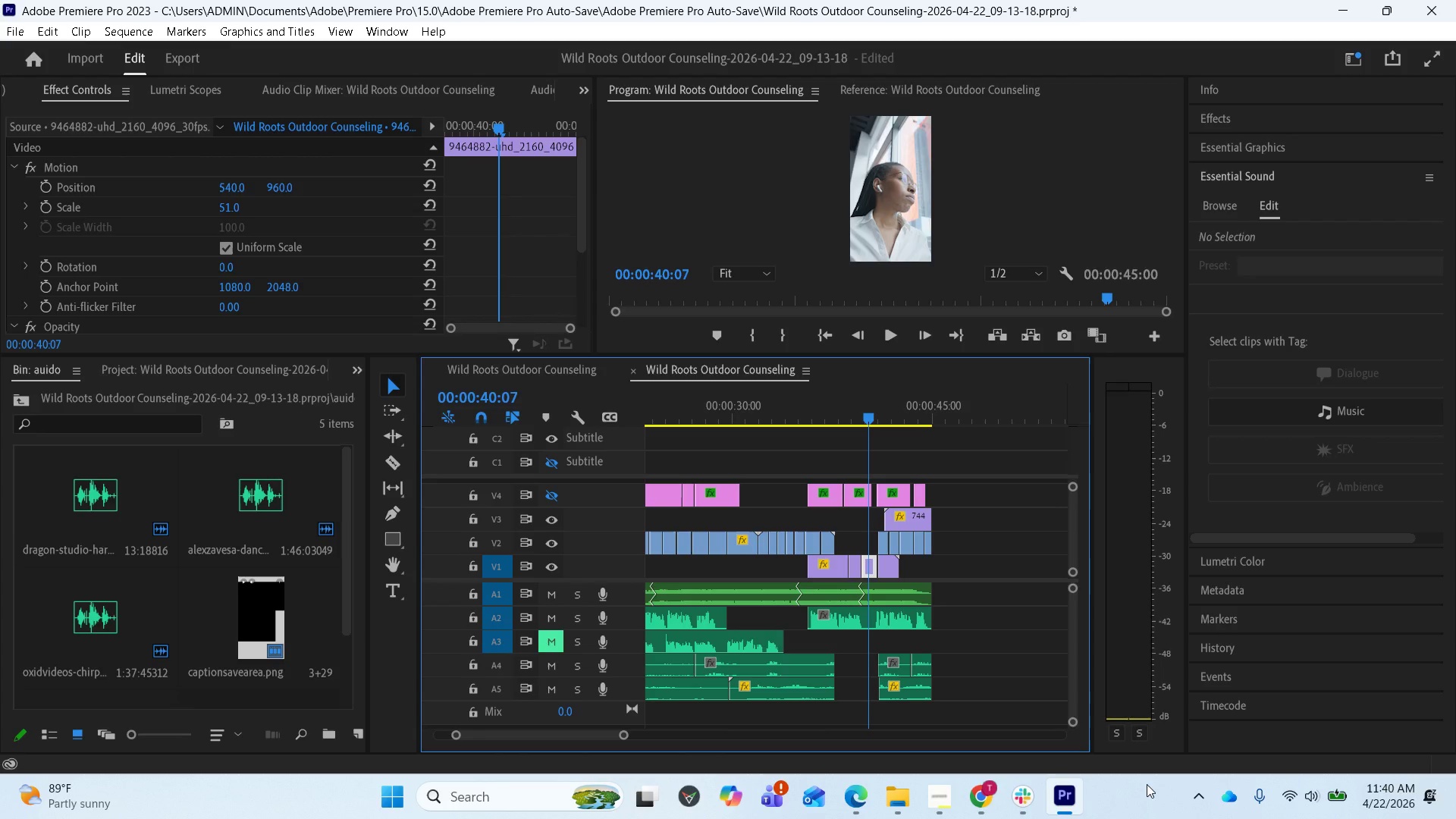 
scroll: coordinate [1147, 784], scroll_direction: down, amount: 1.0
 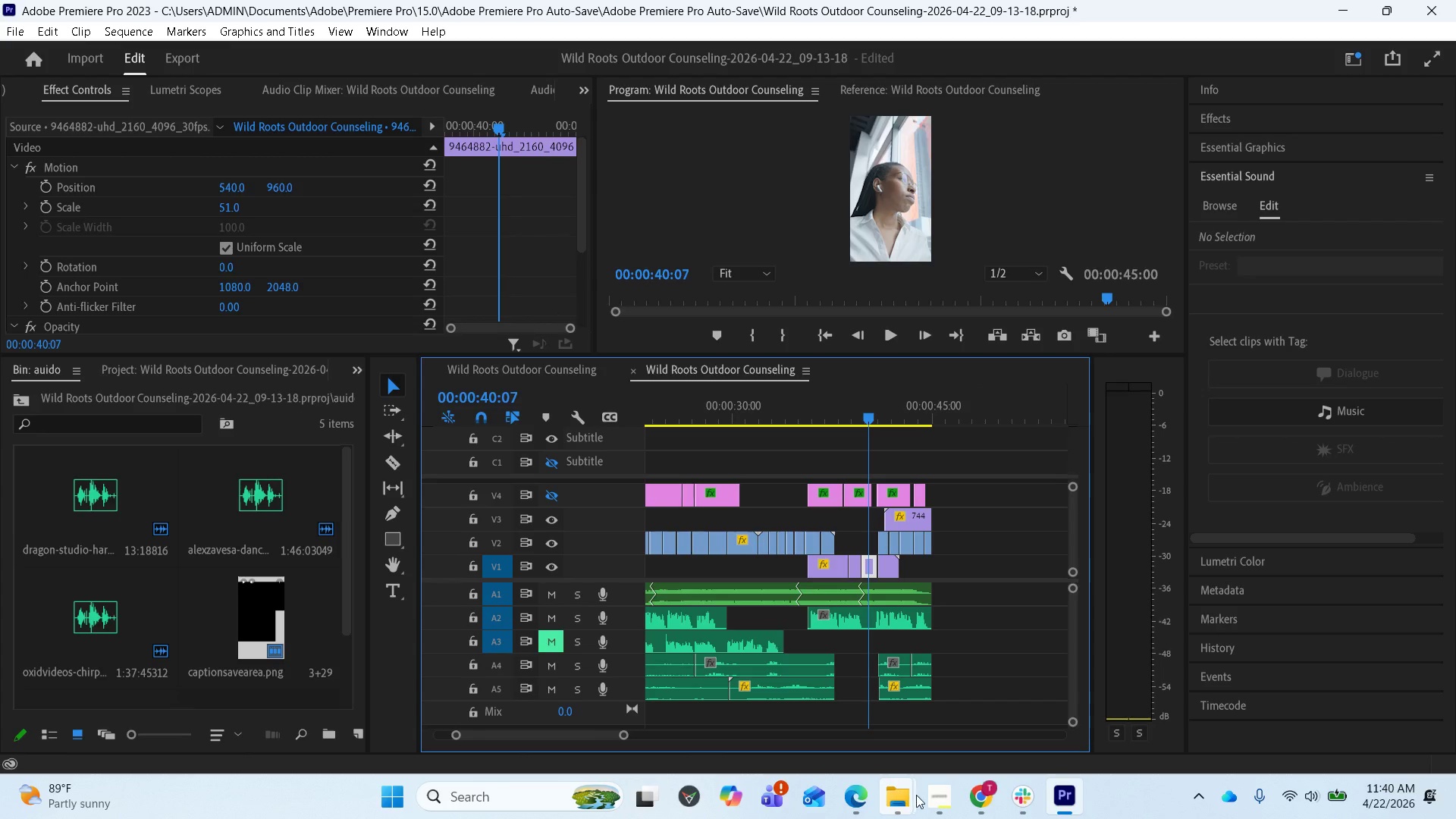 
left_click([933, 791])